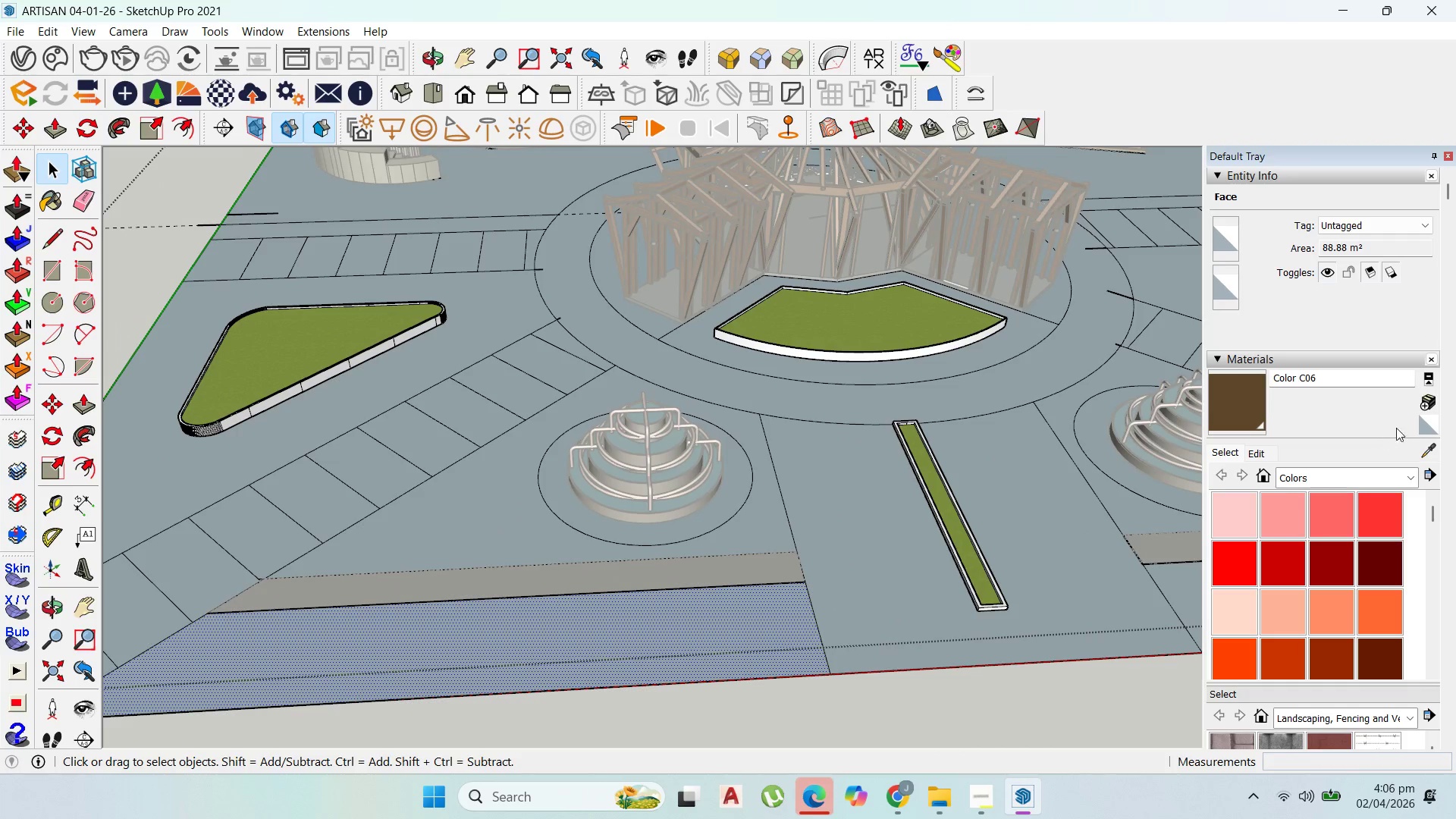 
left_click([1428, 452])
 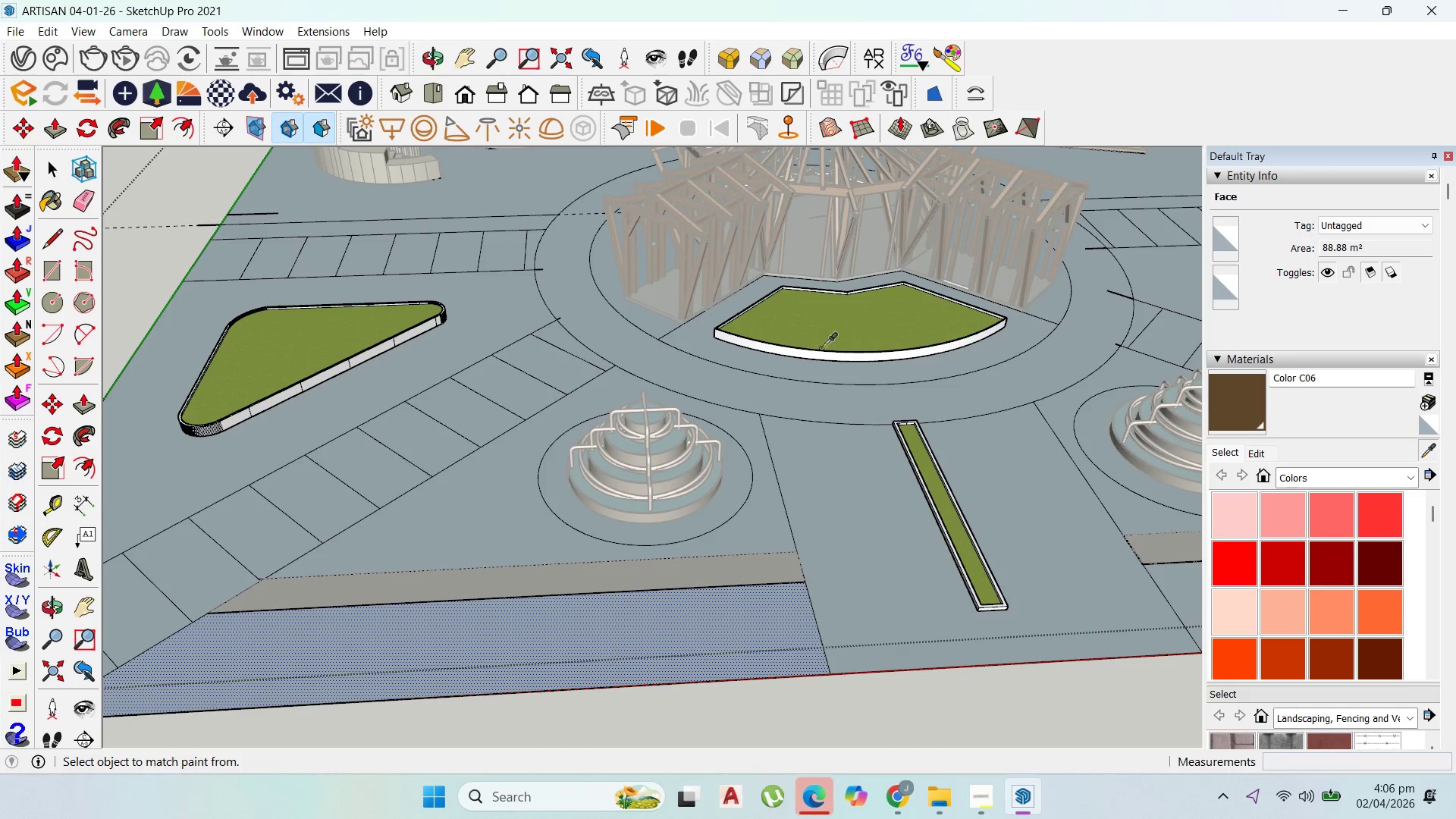 
scroll: coordinate [384, 626], scroll_direction: down, amount: 9.0
 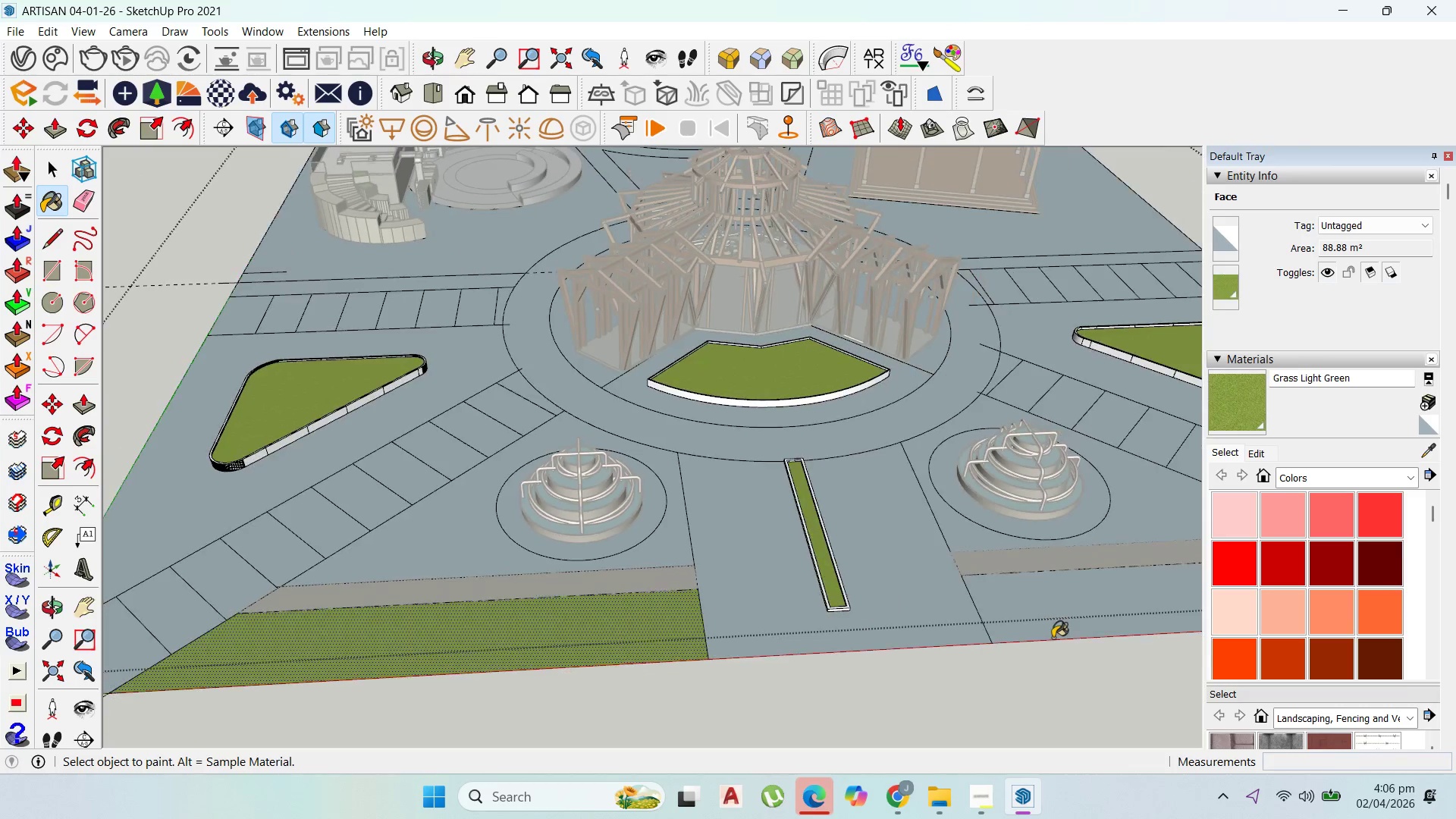 
left_click([1064, 621])
 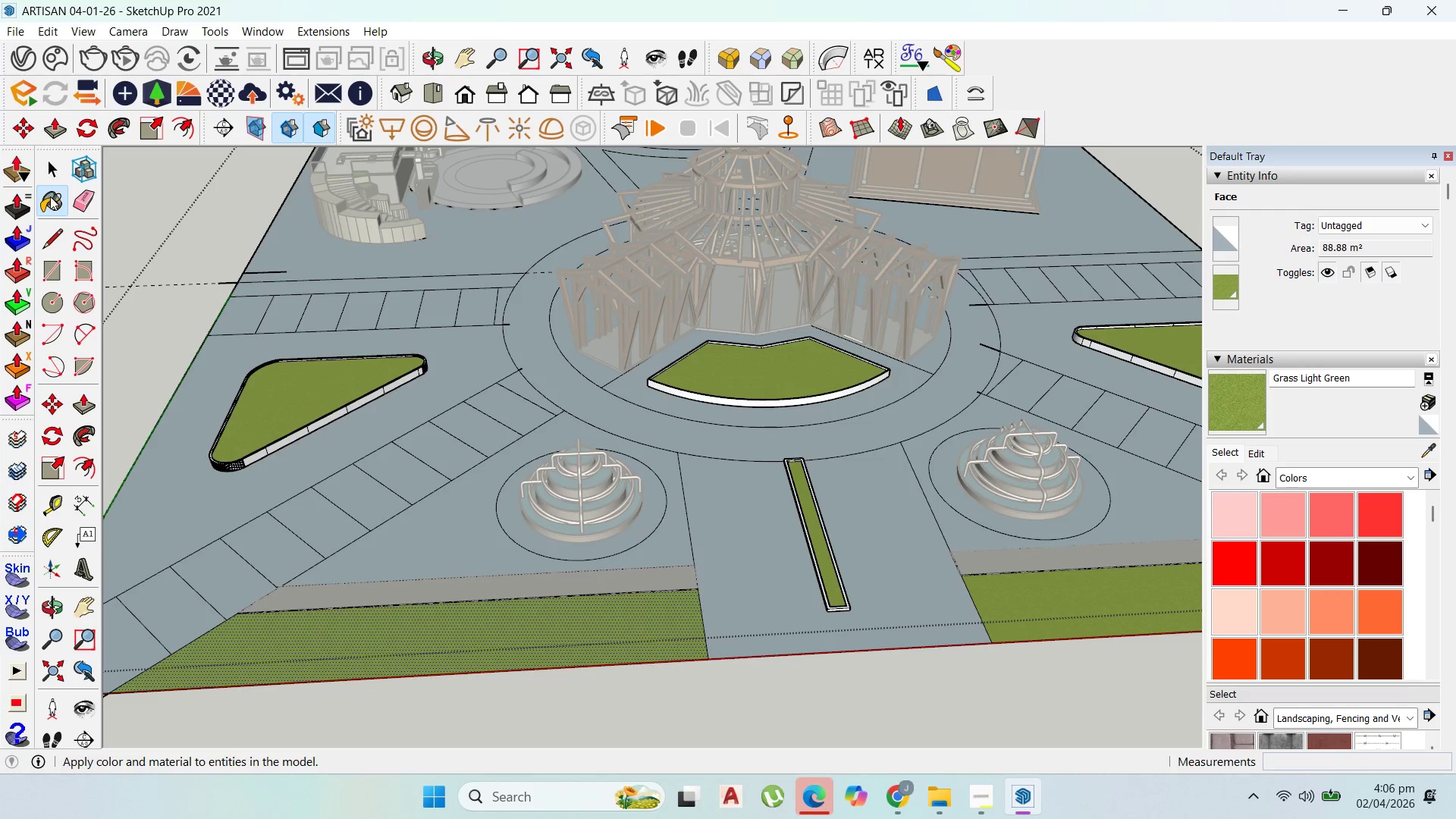 
key(Escape)
 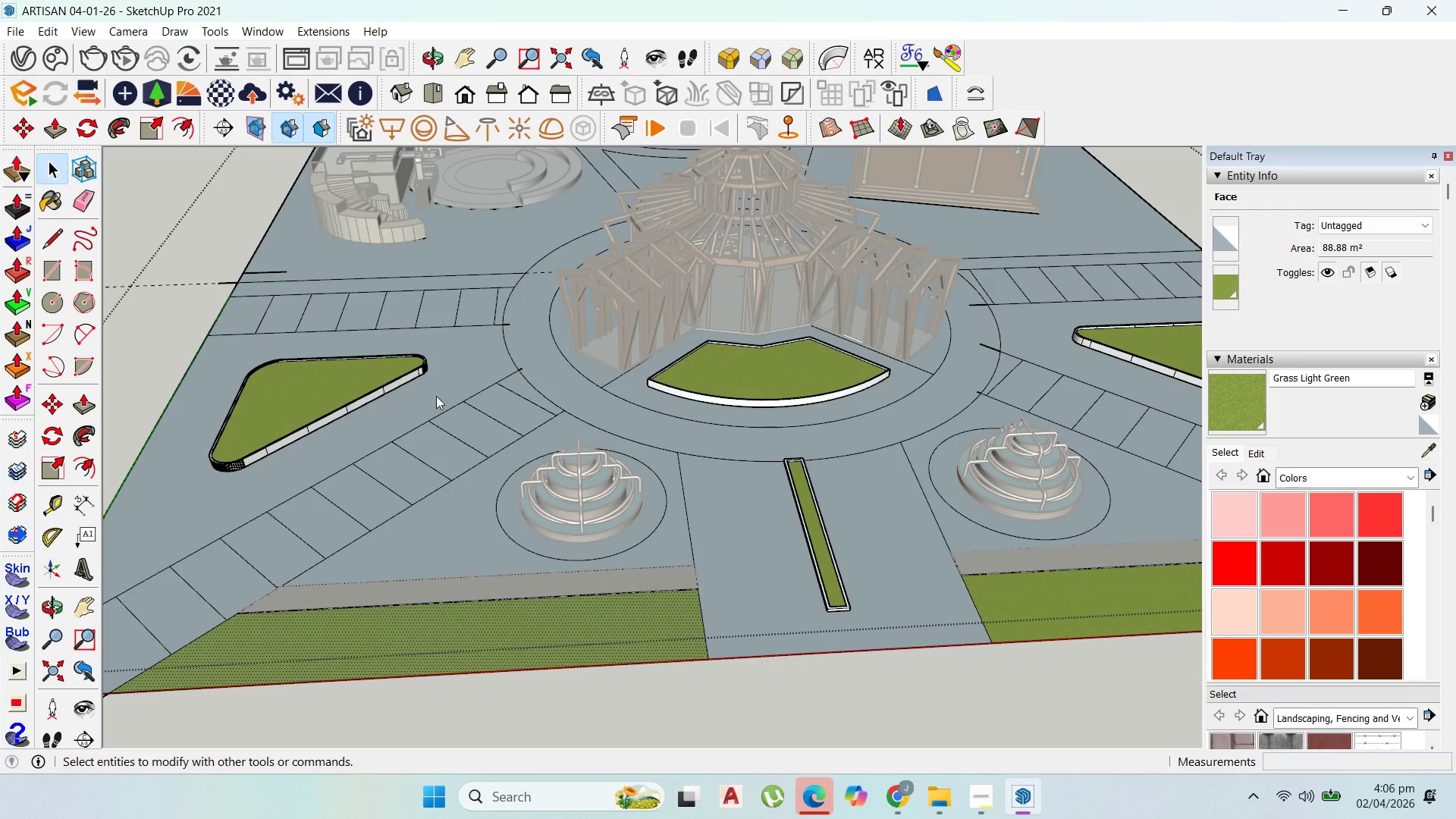 
key(Escape)
 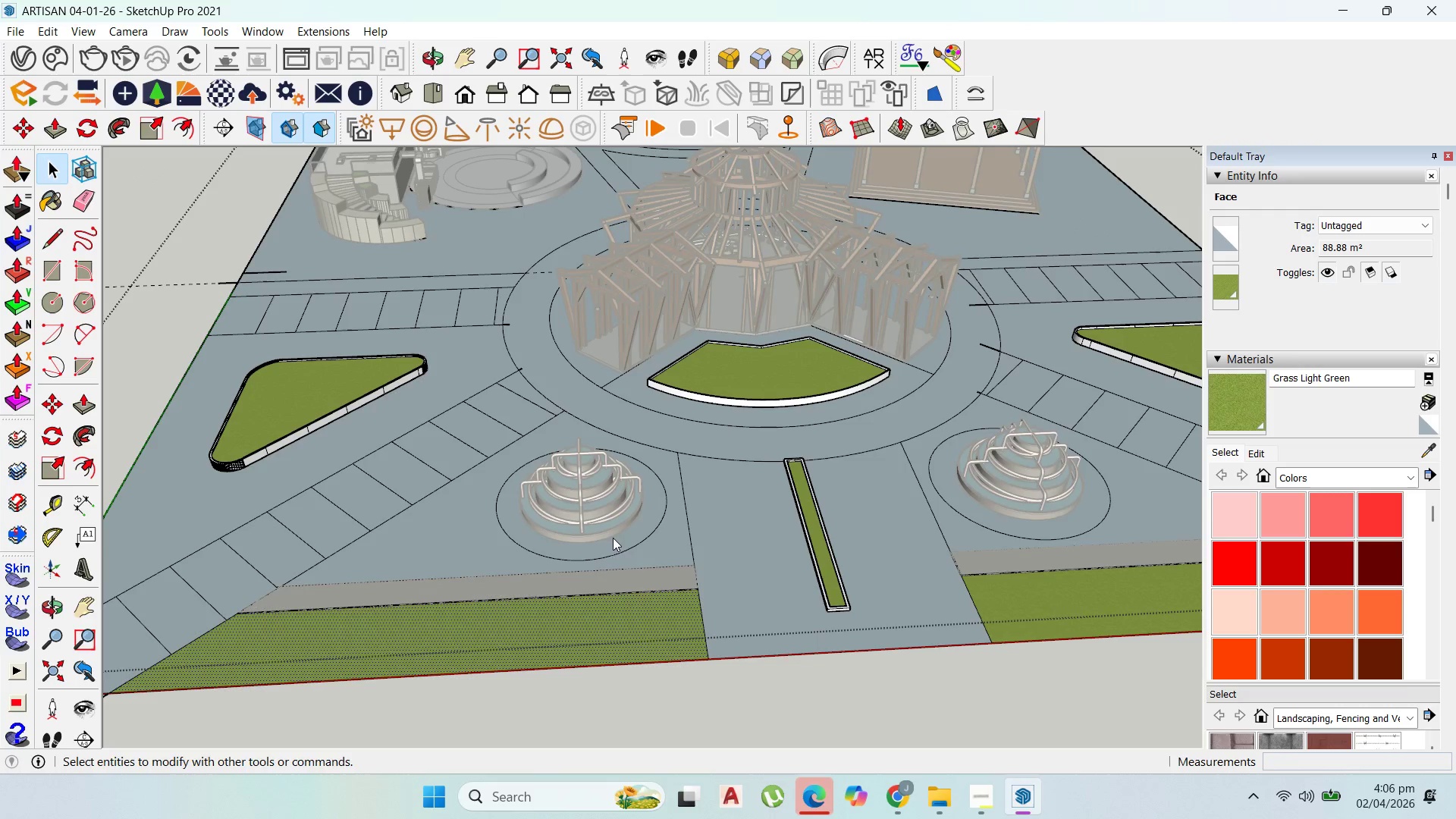 
key(Escape)
 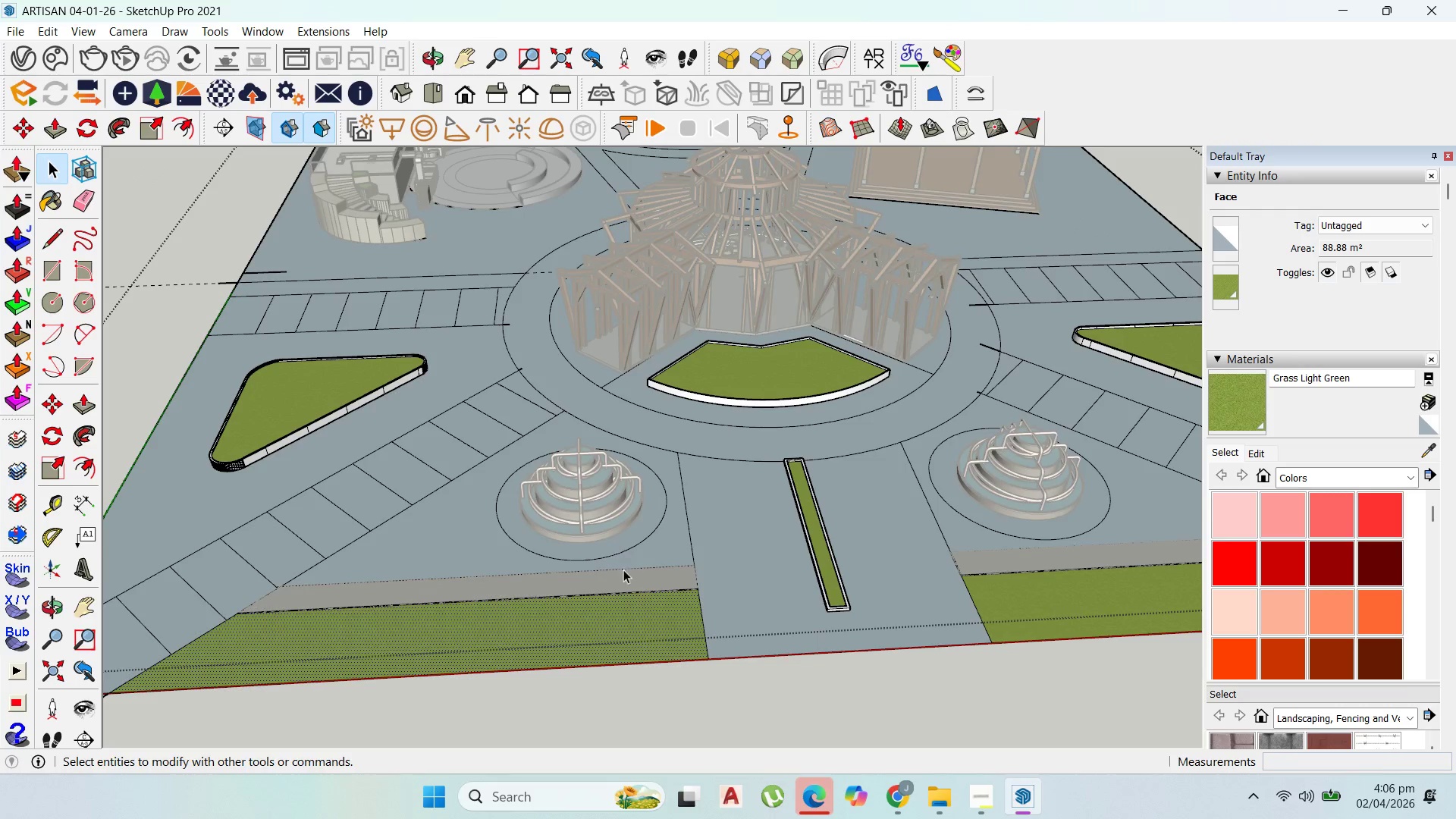 
key(Escape)
 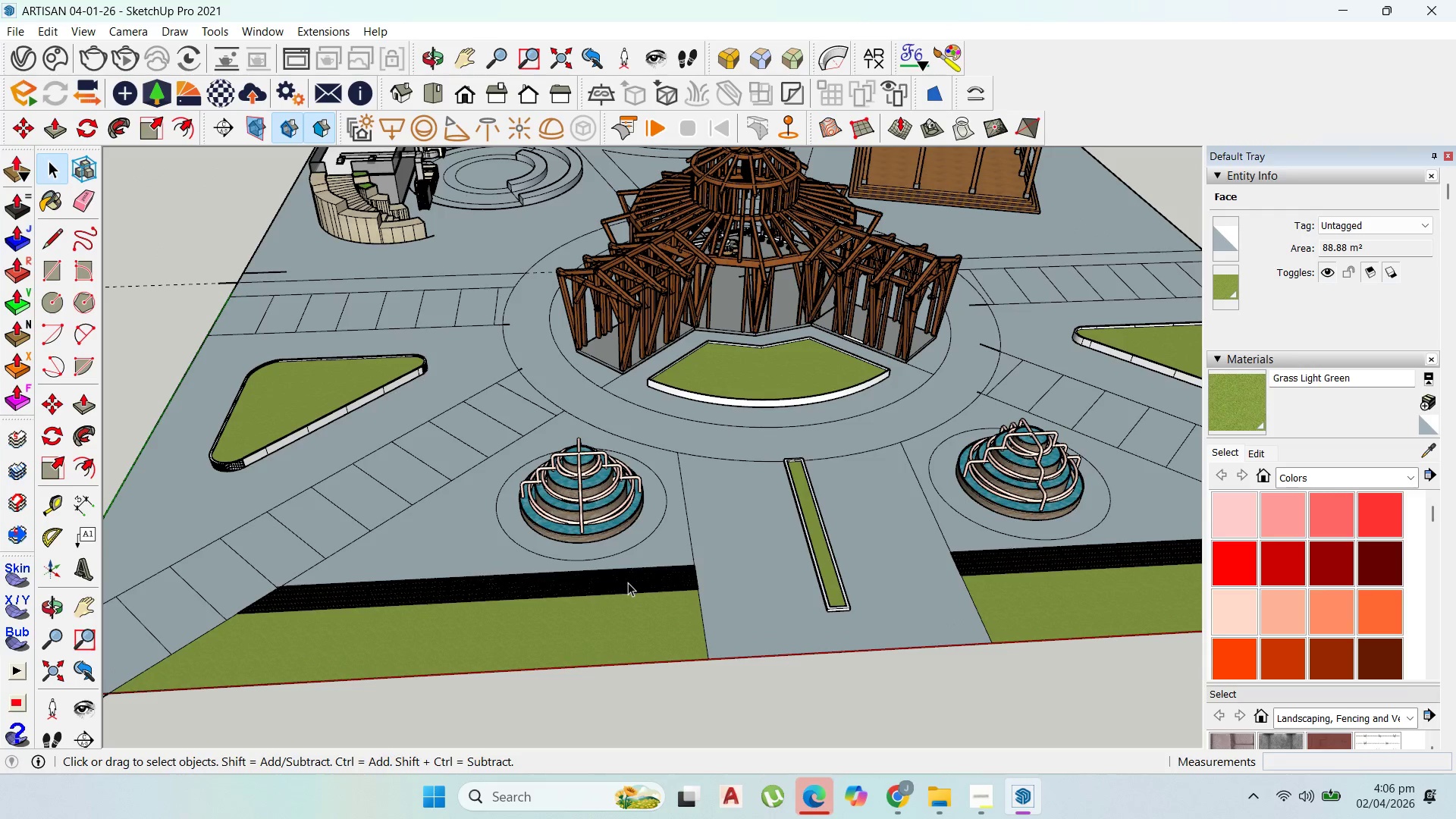 
key(Escape)
 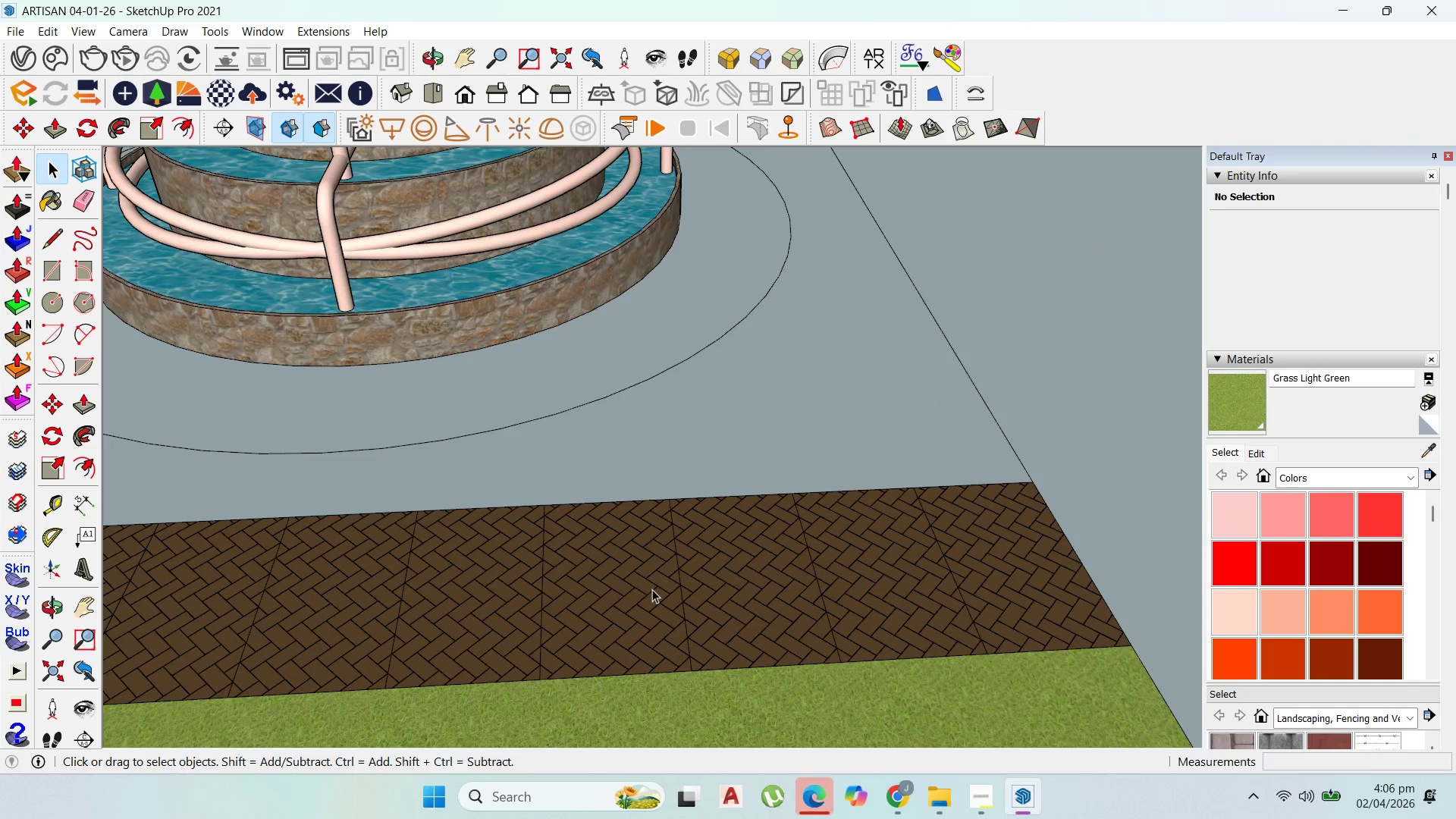 
scroll: coordinate [1049, 599], scroll_direction: up, amount: 46.0
 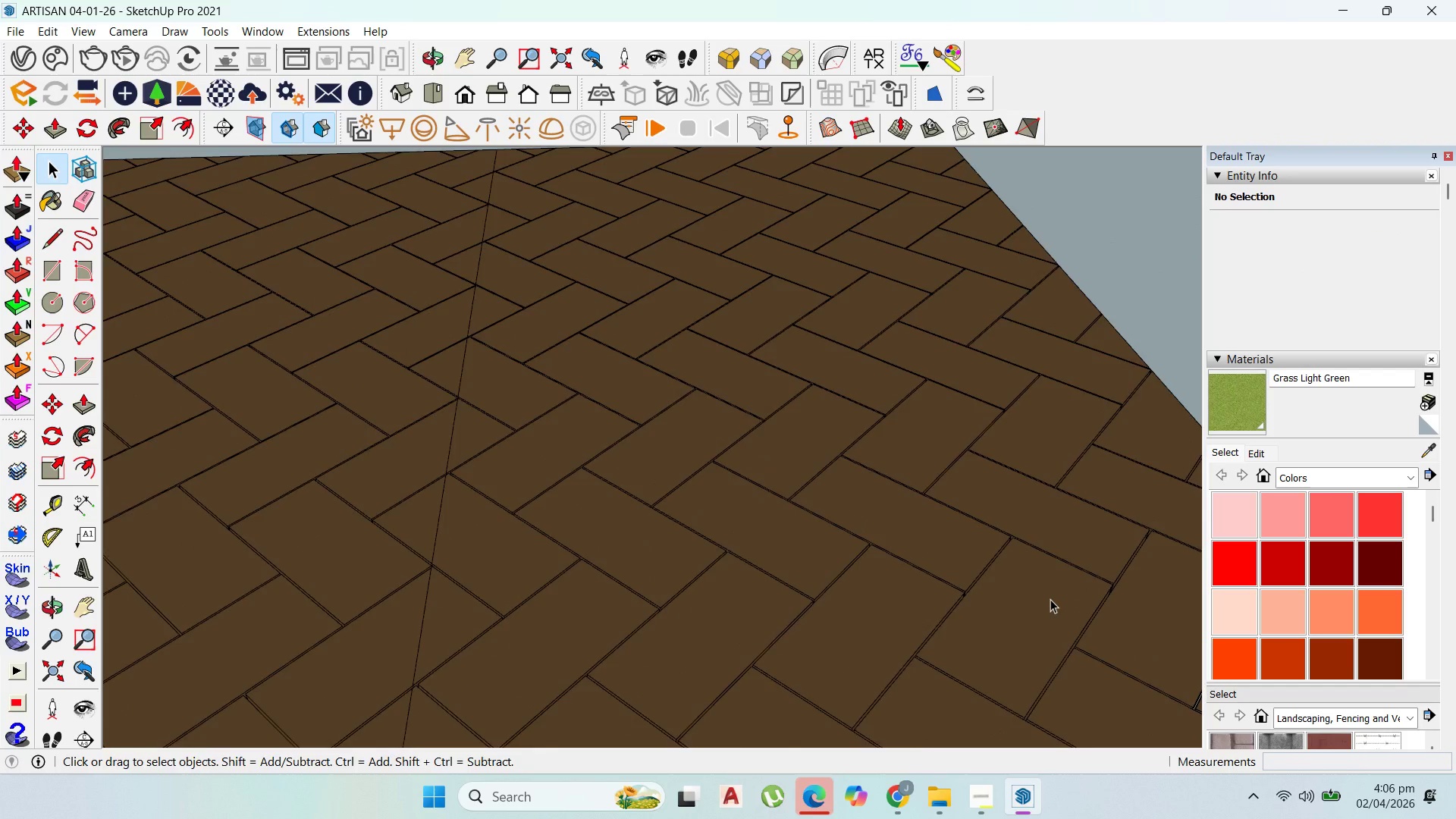 
scroll: coordinate [1027, 647], scroll_direction: down, amount: 68.0
 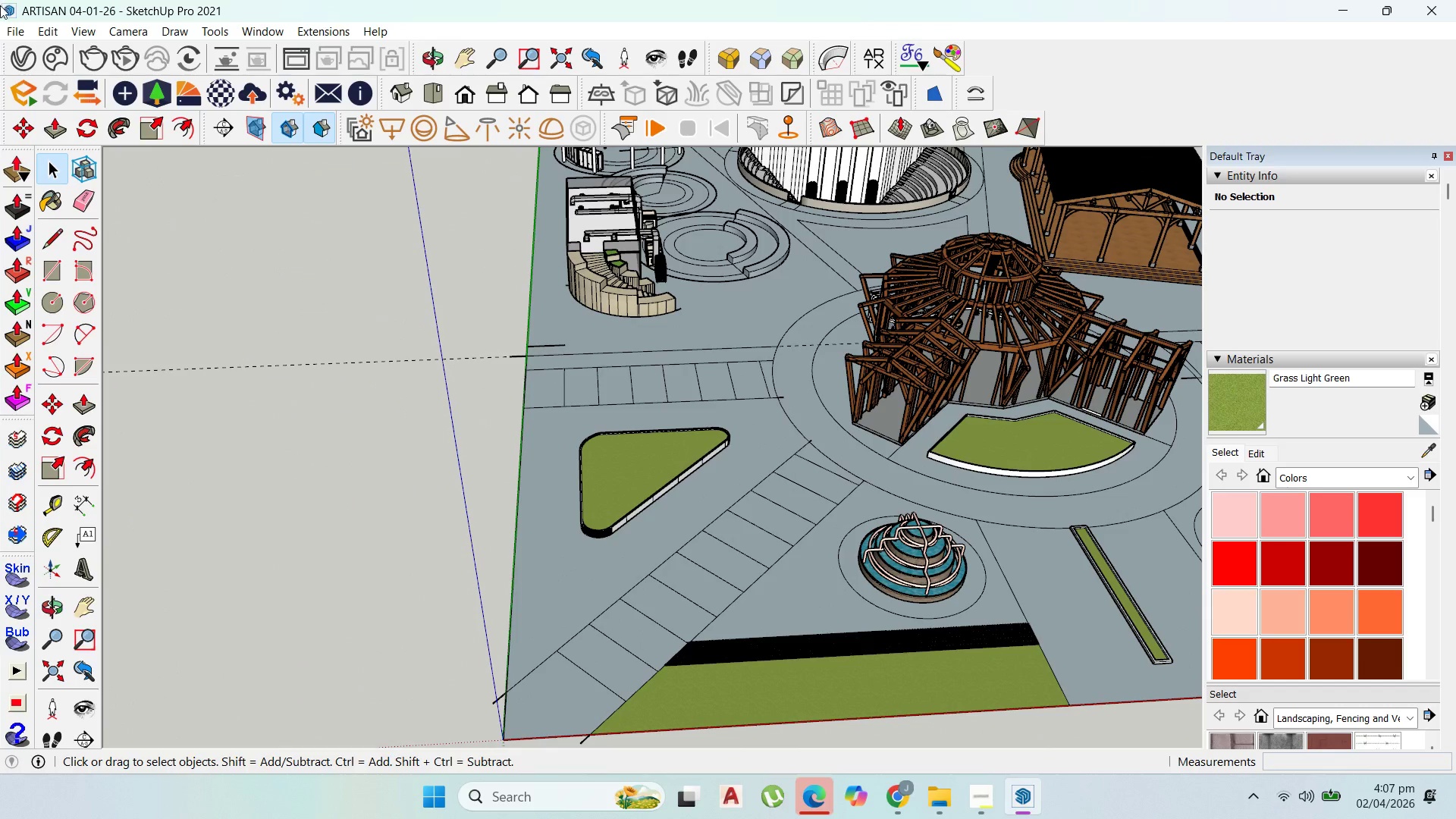 
wait(6.37)
 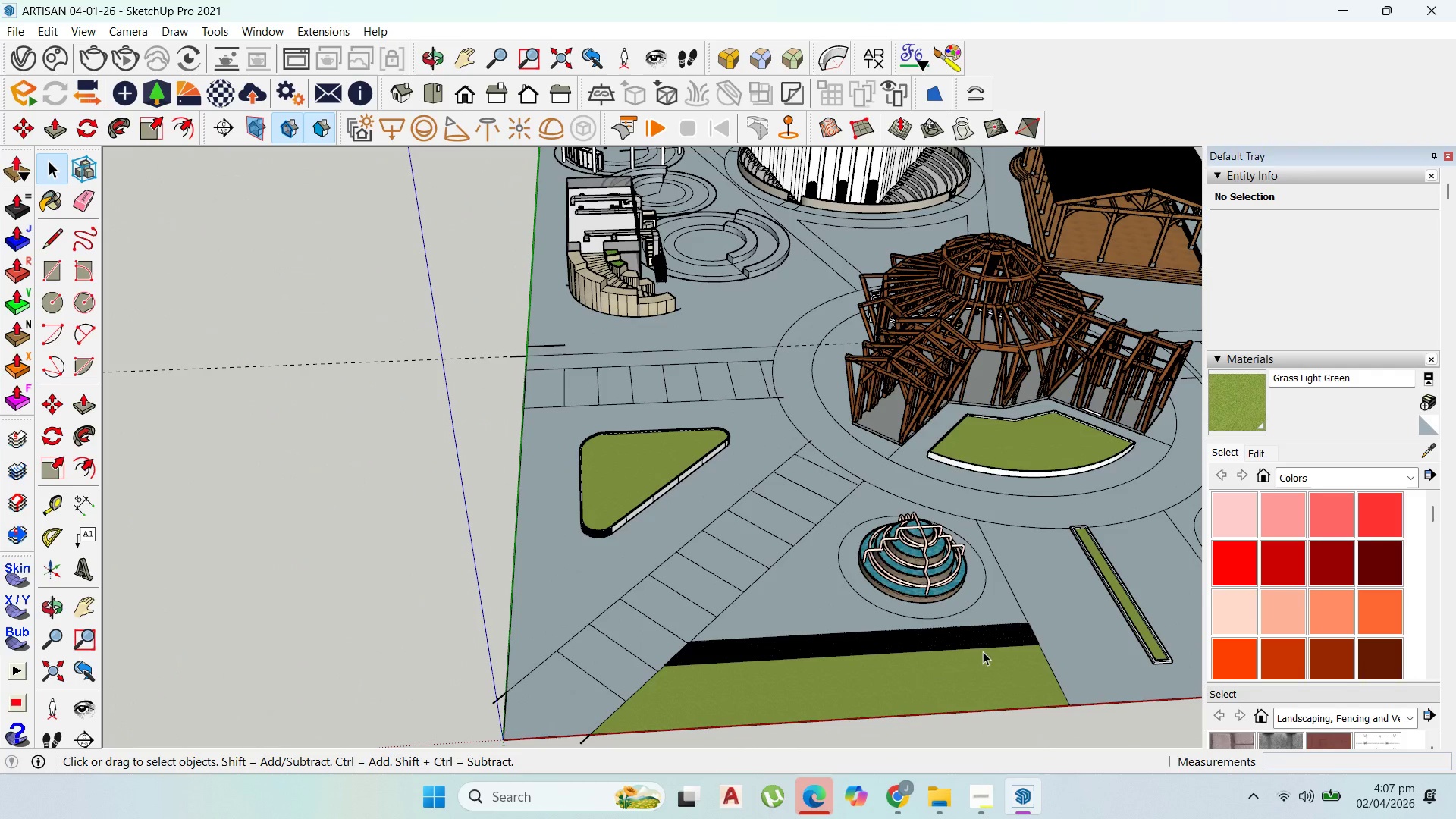 
left_click([92, 144])
 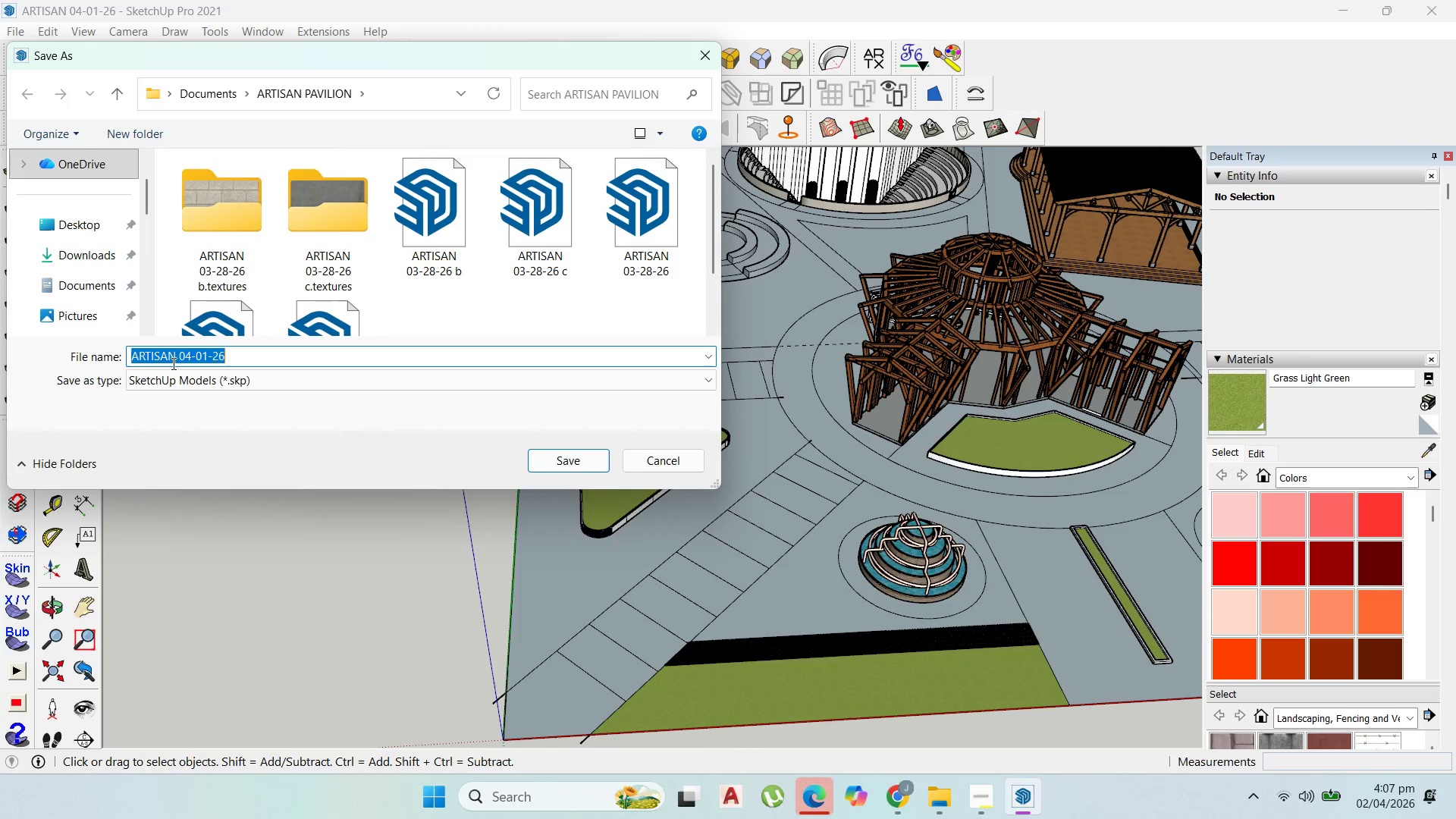 
left_click([209, 357])
 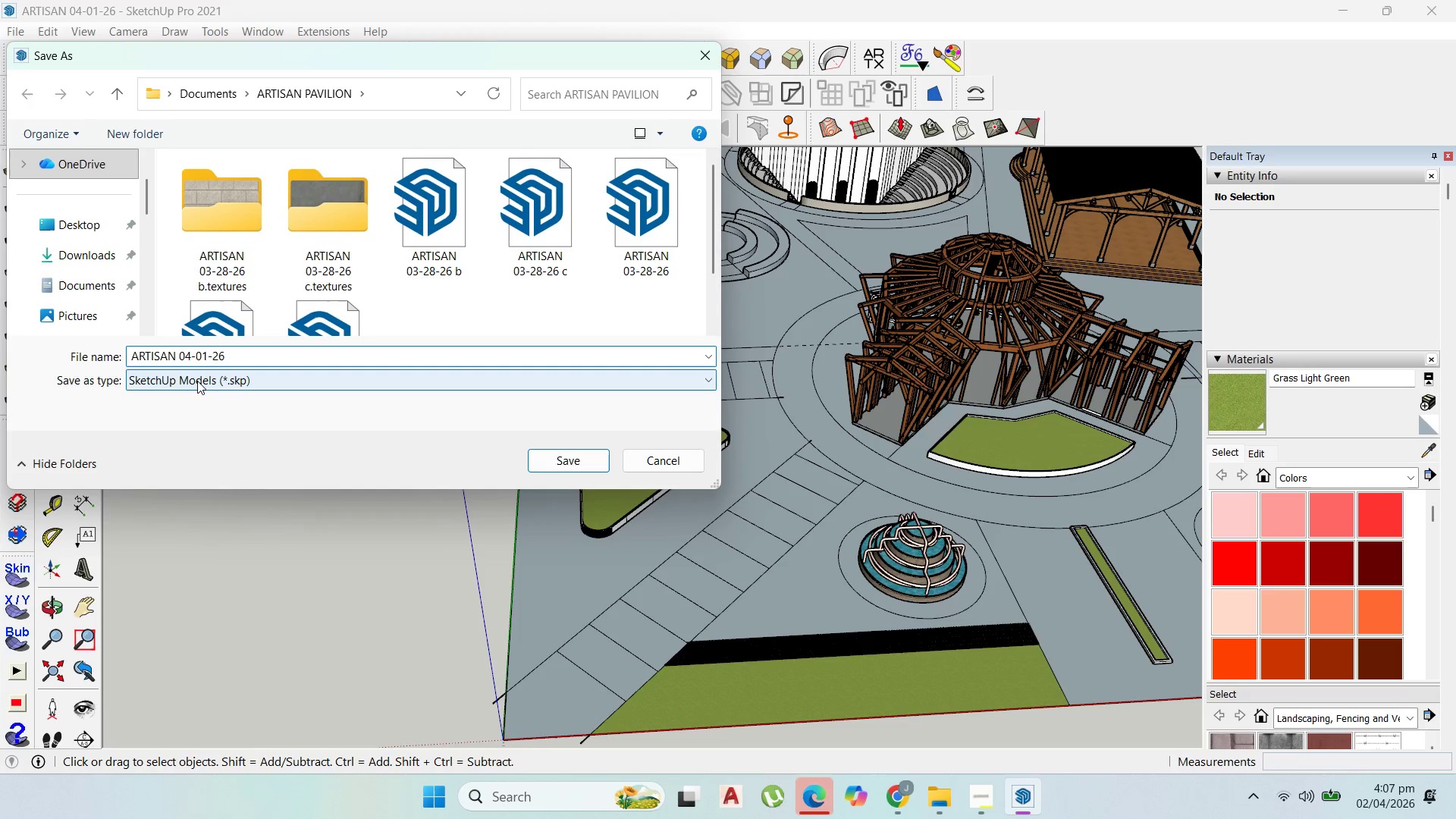 
key(Backspace)
 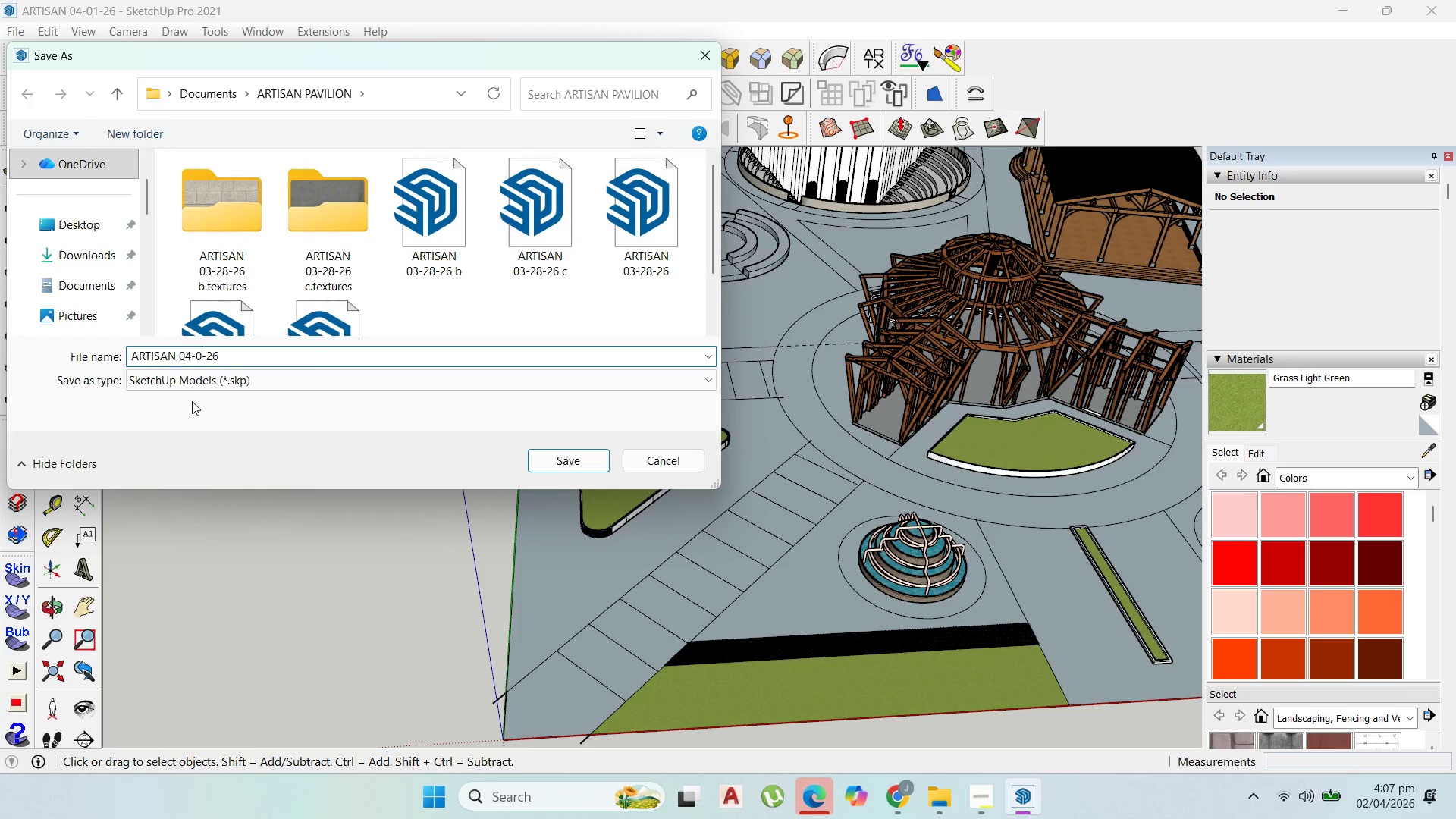 
key(2)
 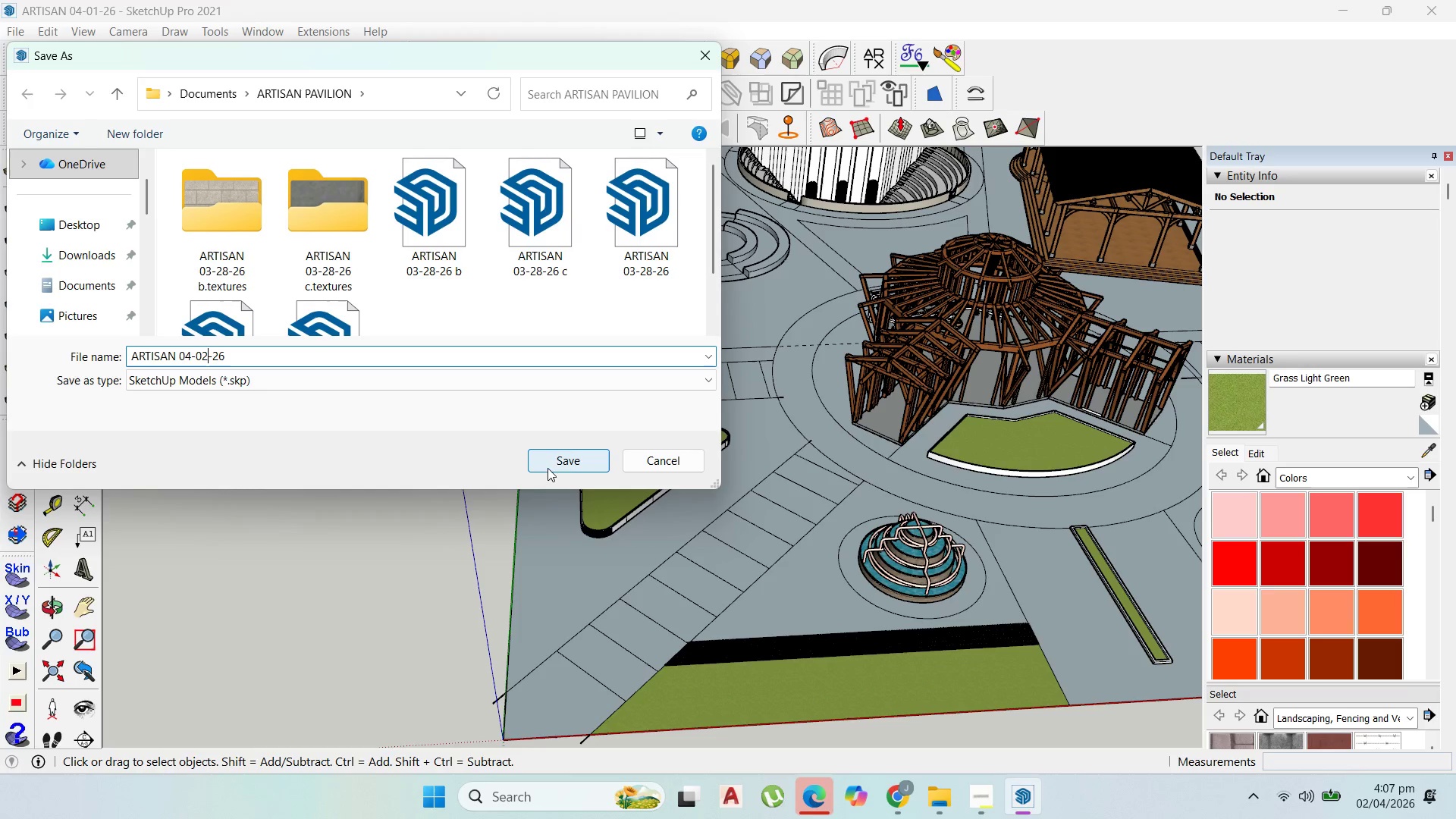 
left_click([573, 462])
 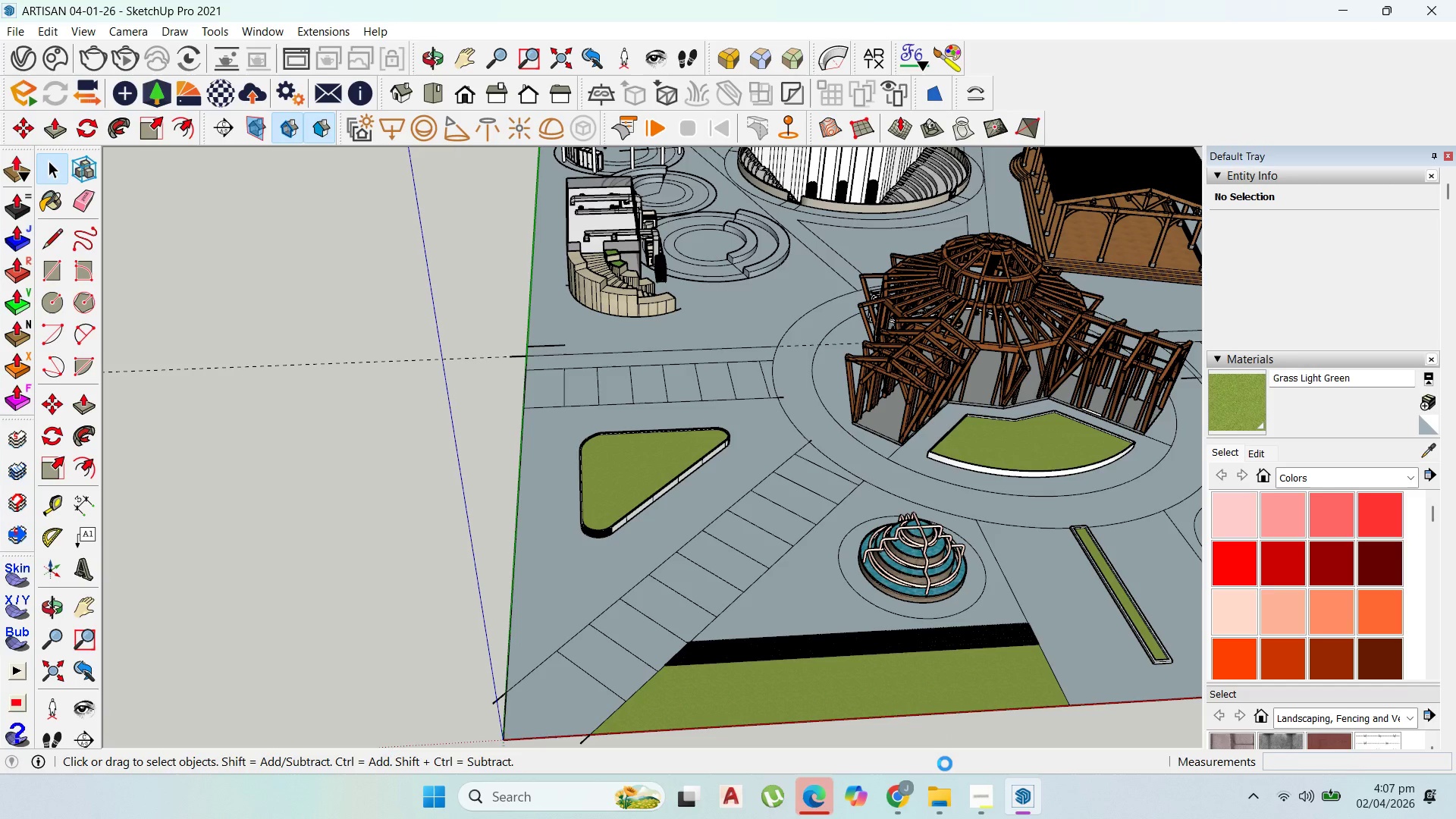 
left_click([974, 786])